 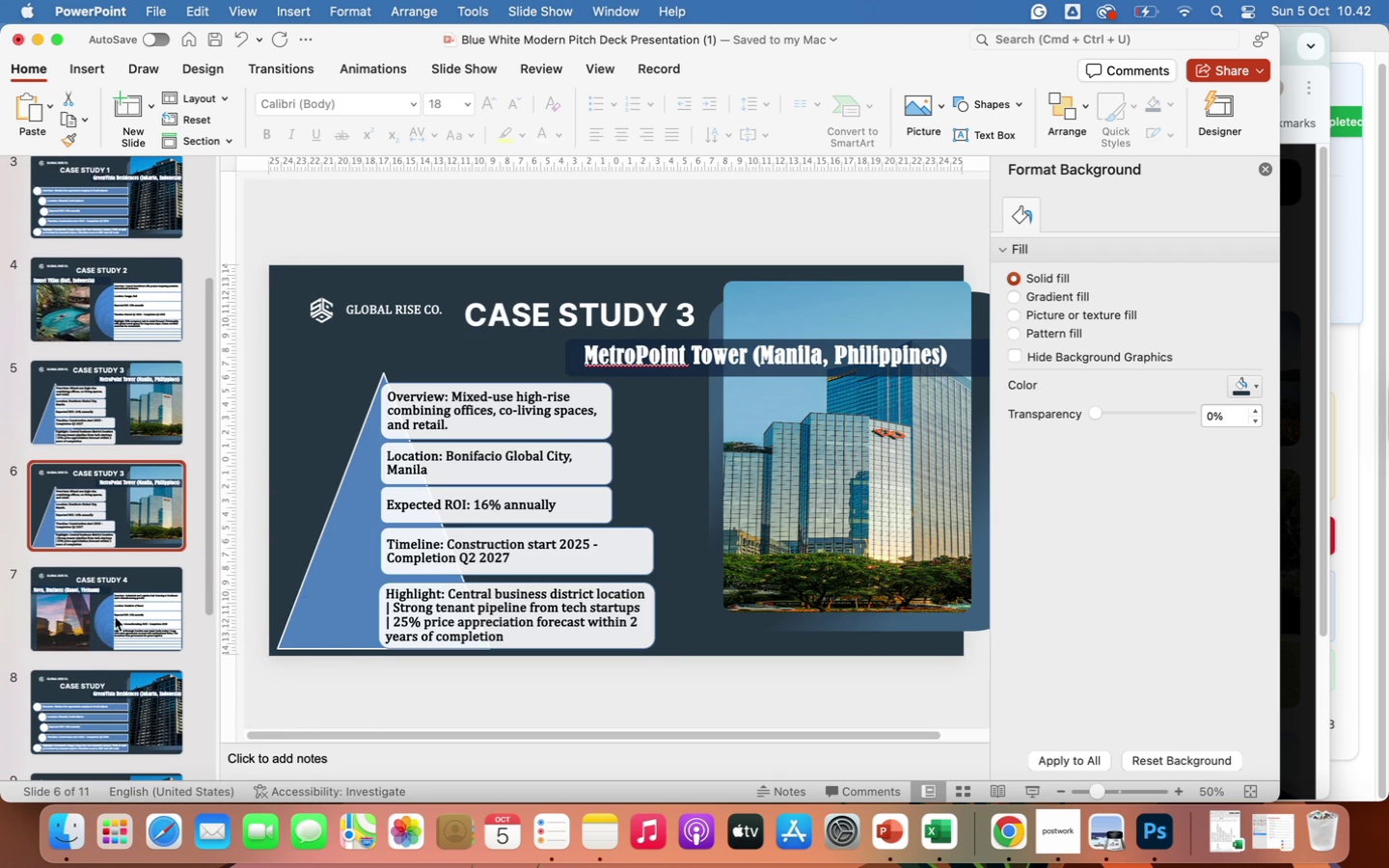 
left_click([102, 686])
 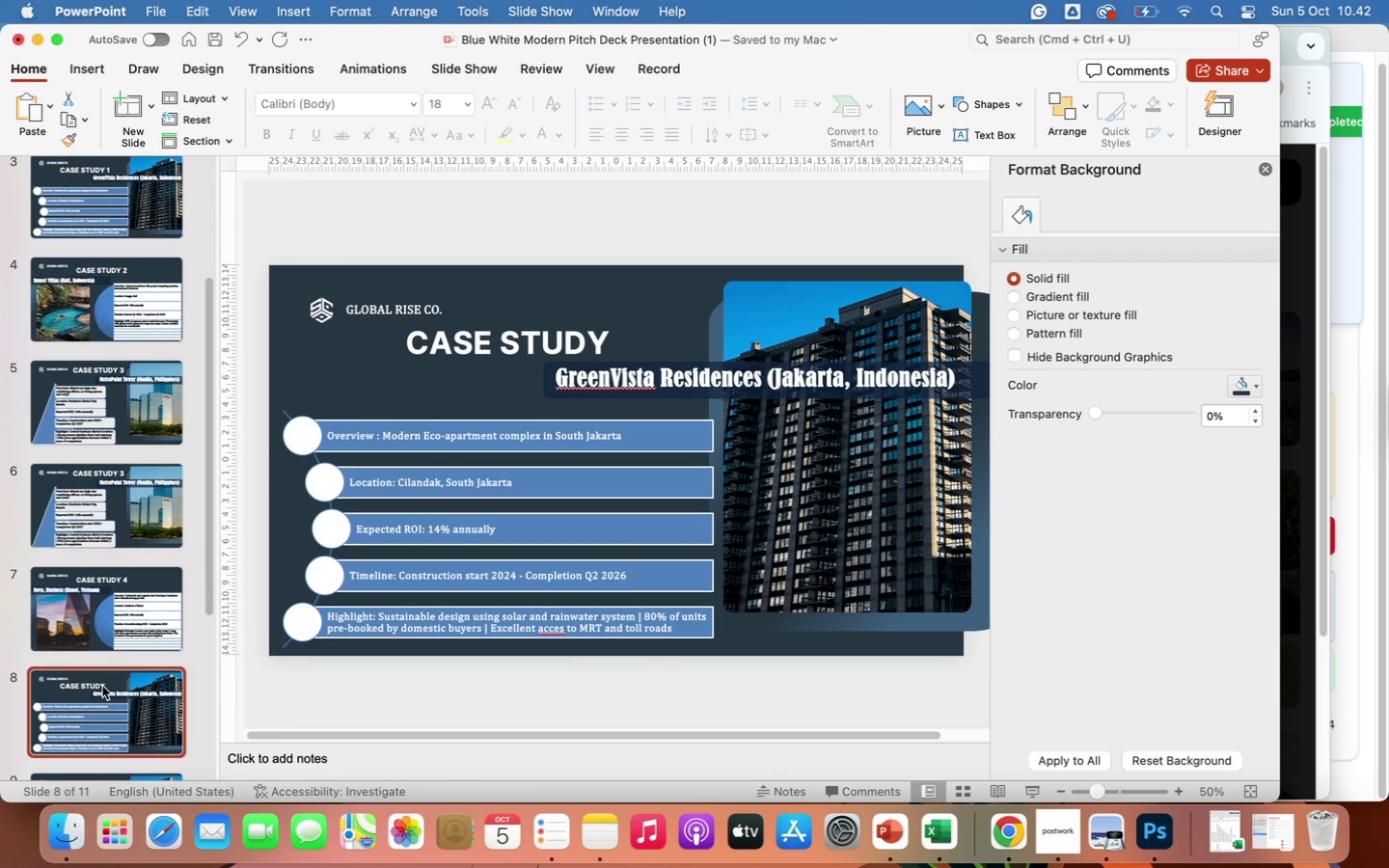 
key(Backspace)
 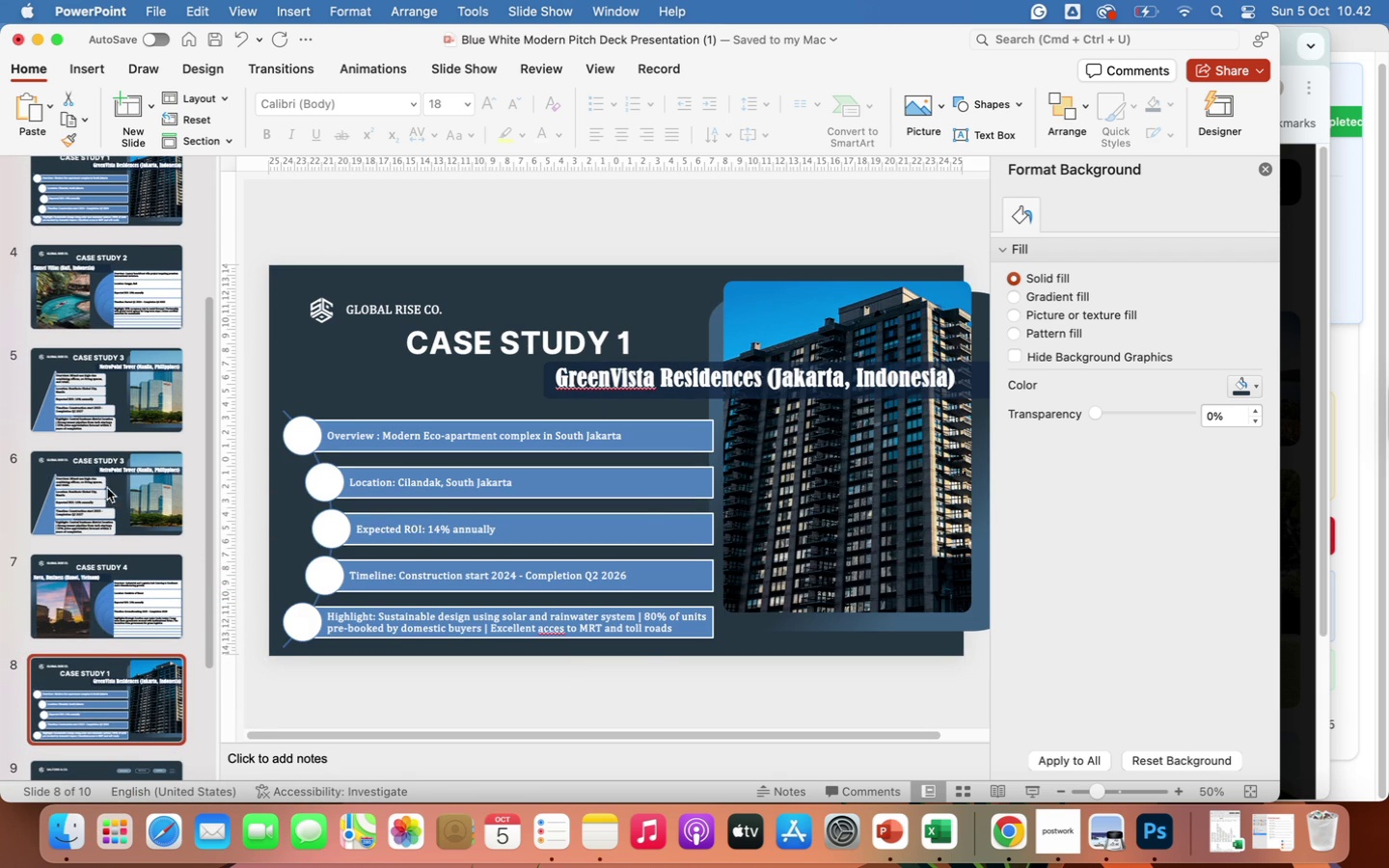 
left_click([88, 734])
 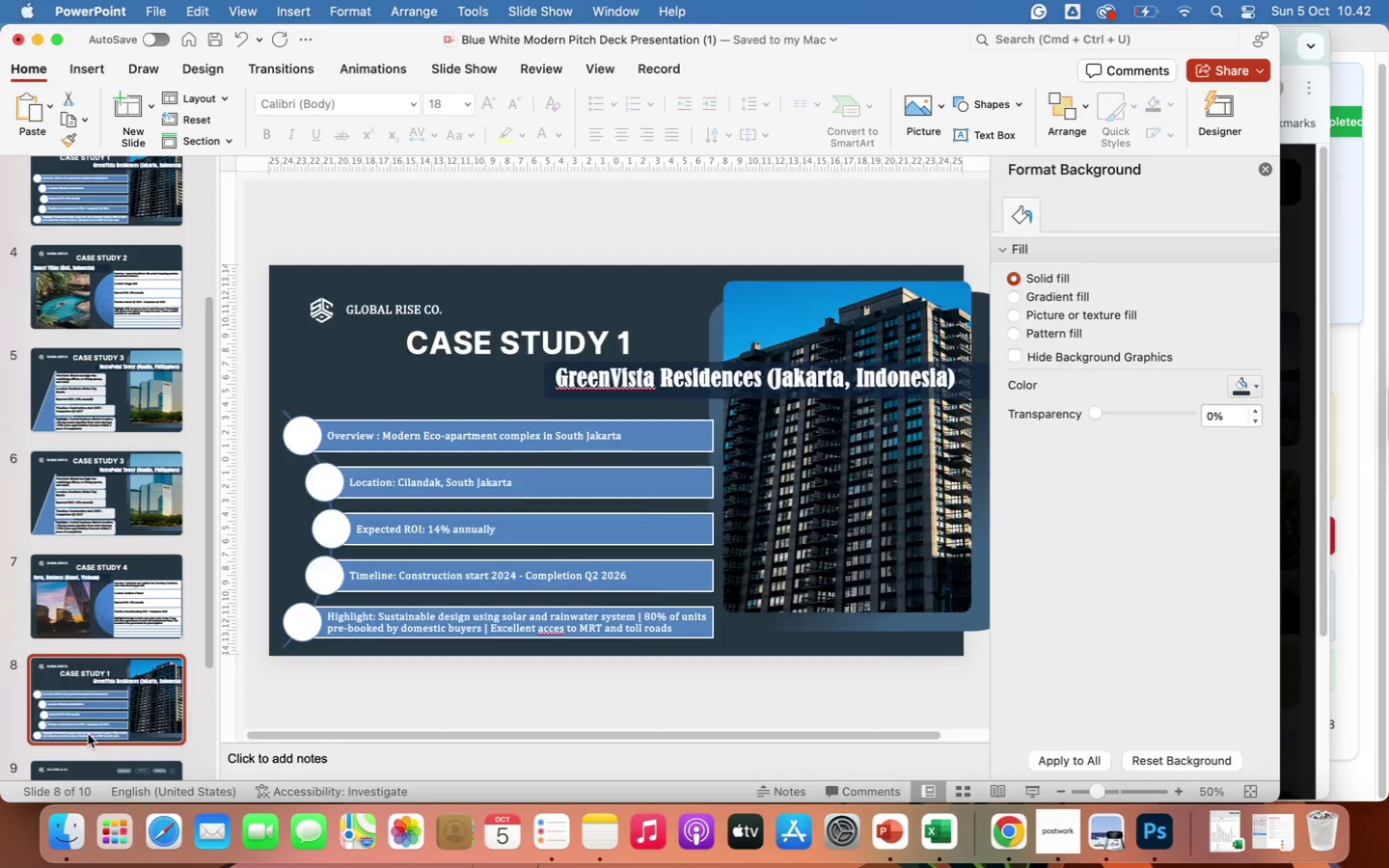 
key(Backspace)